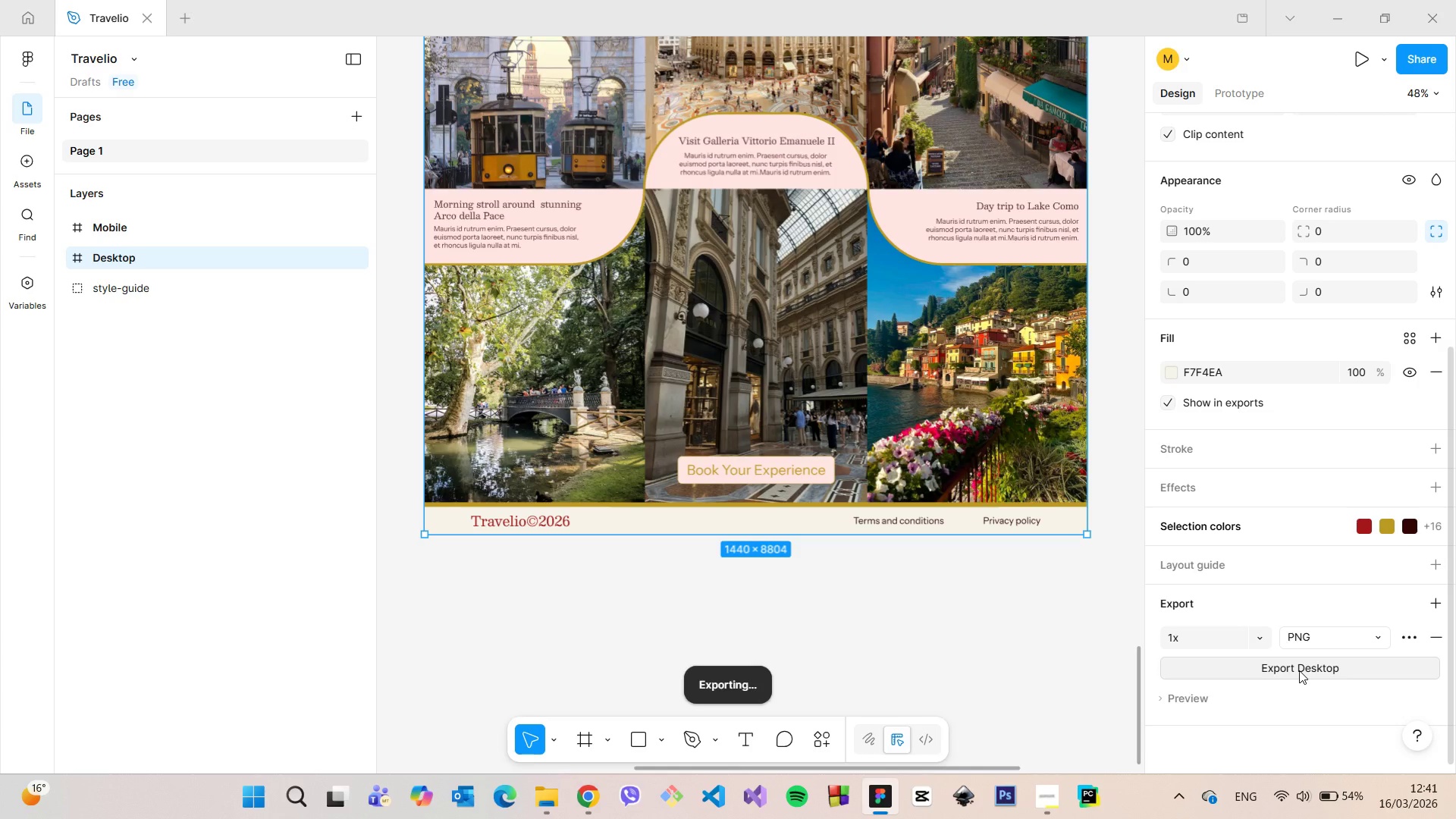 
wait(12.73)
 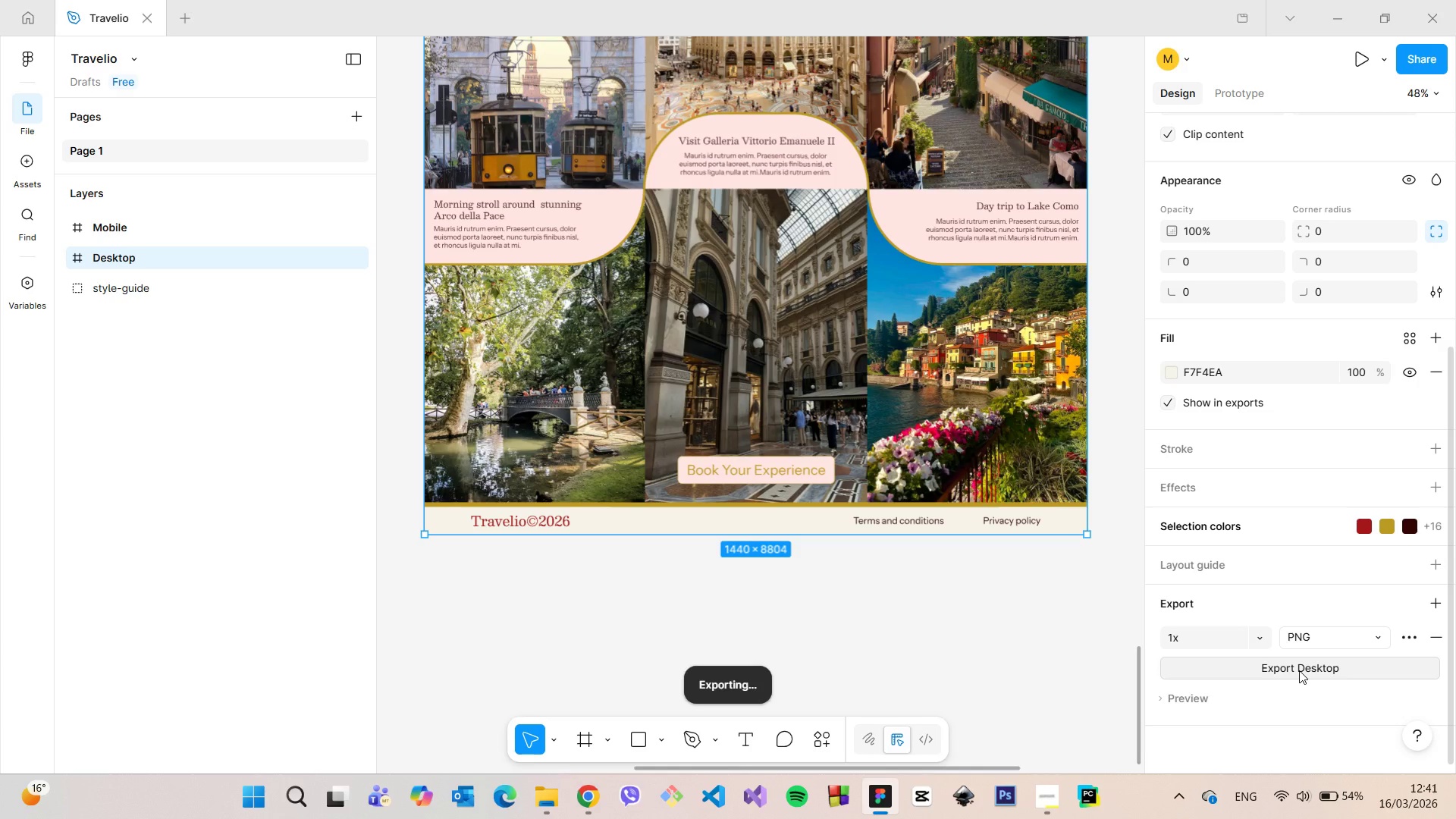 
left_click([780, 472])
 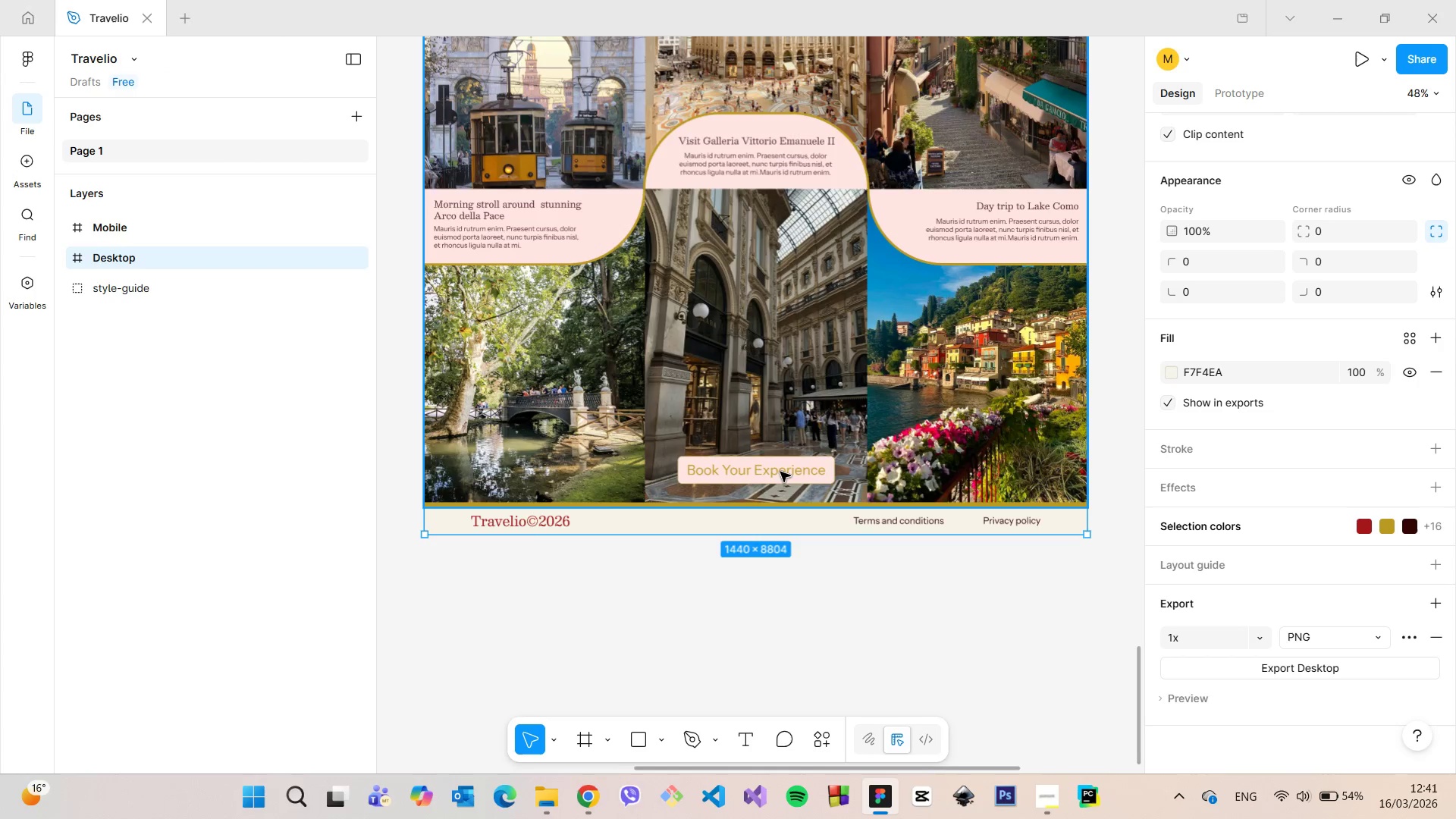 
scroll: coordinate [780, 472], scroll_direction: down, amount: 19.0
 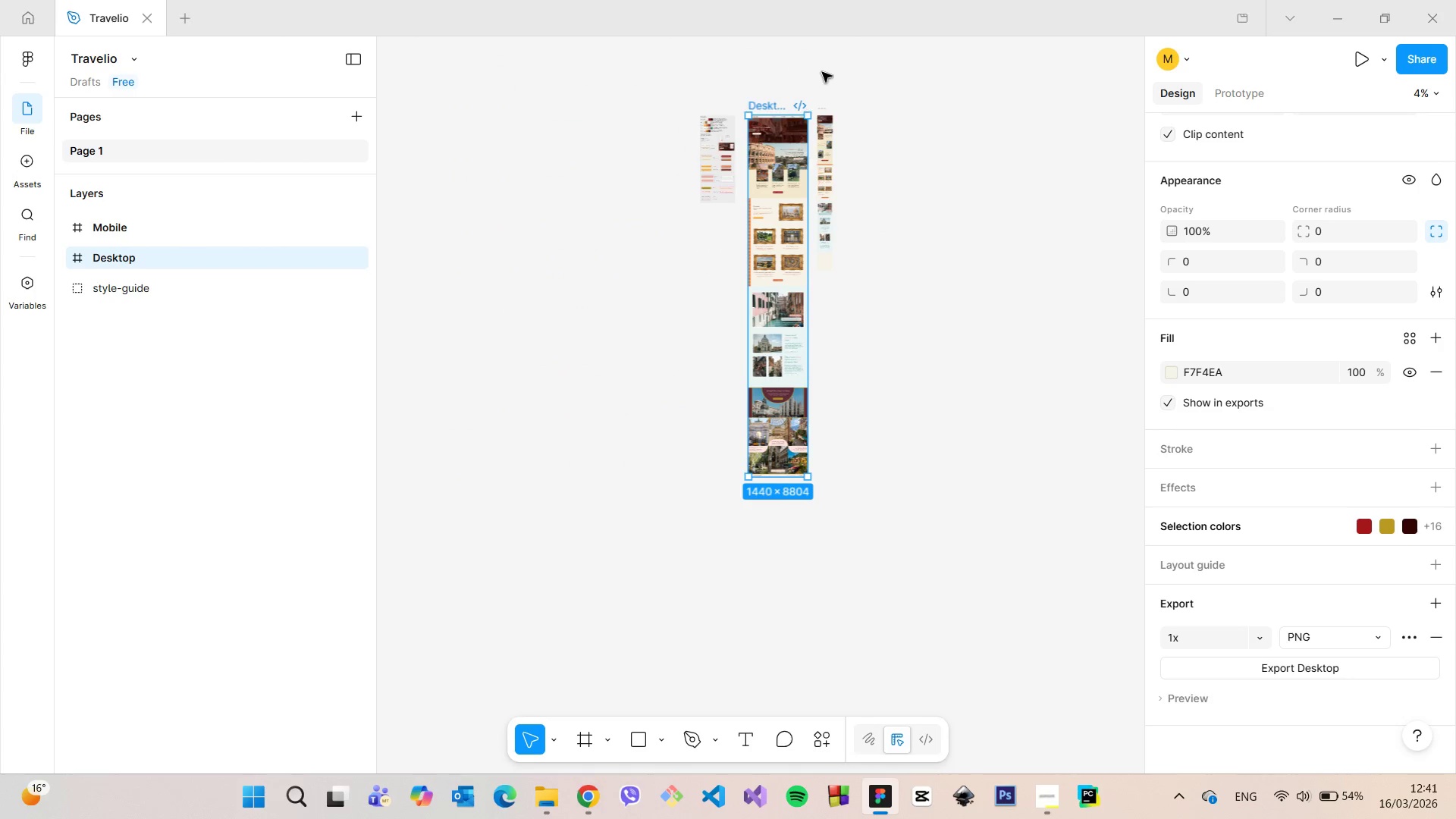 
scroll: coordinate [835, 118], scroll_direction: up, amount: 11.0
 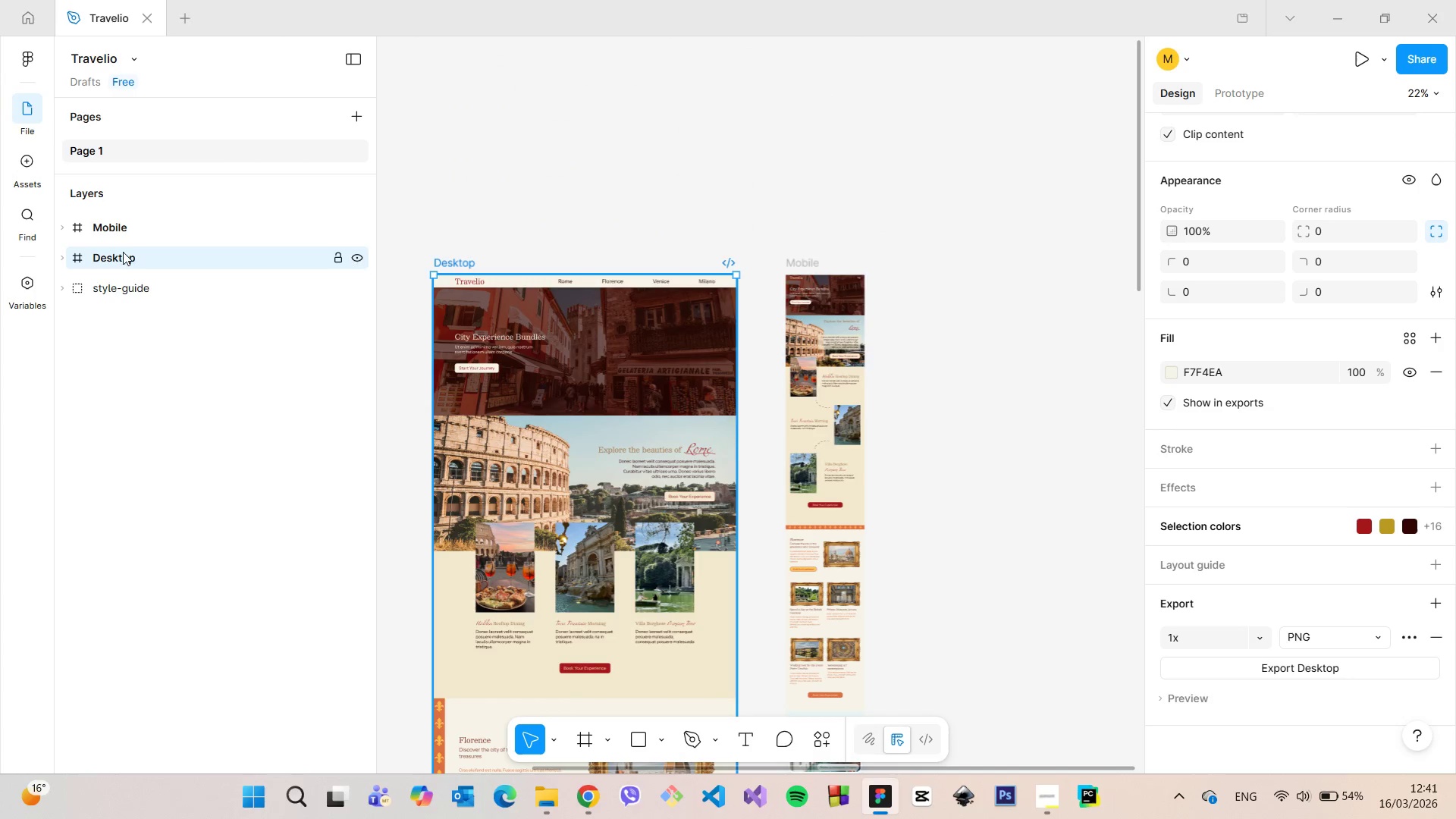 
left_click([136, 237])
 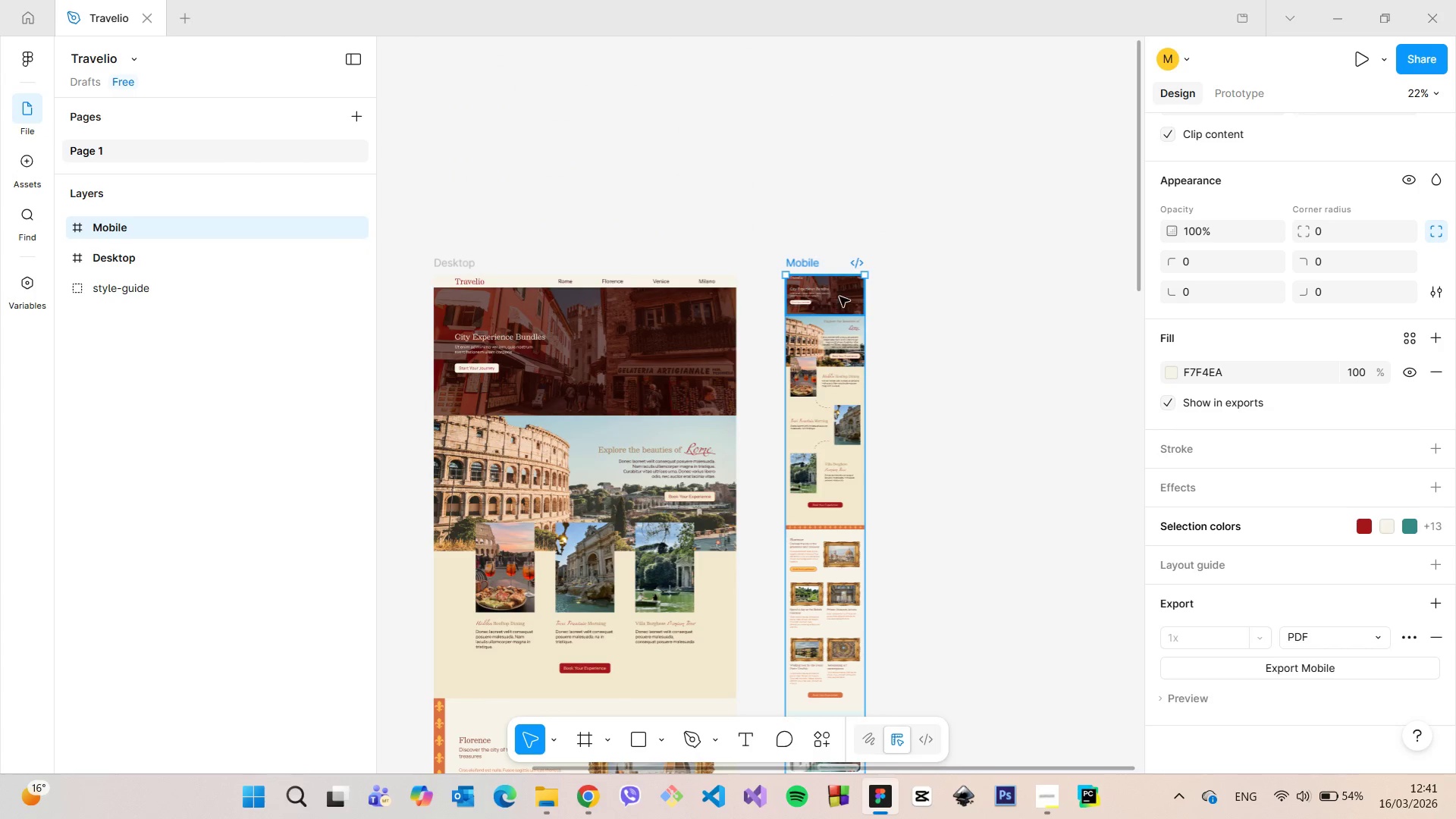 
left_click_drag(start_coordinate=[843, 297], to_coordinate=[836, 299])
 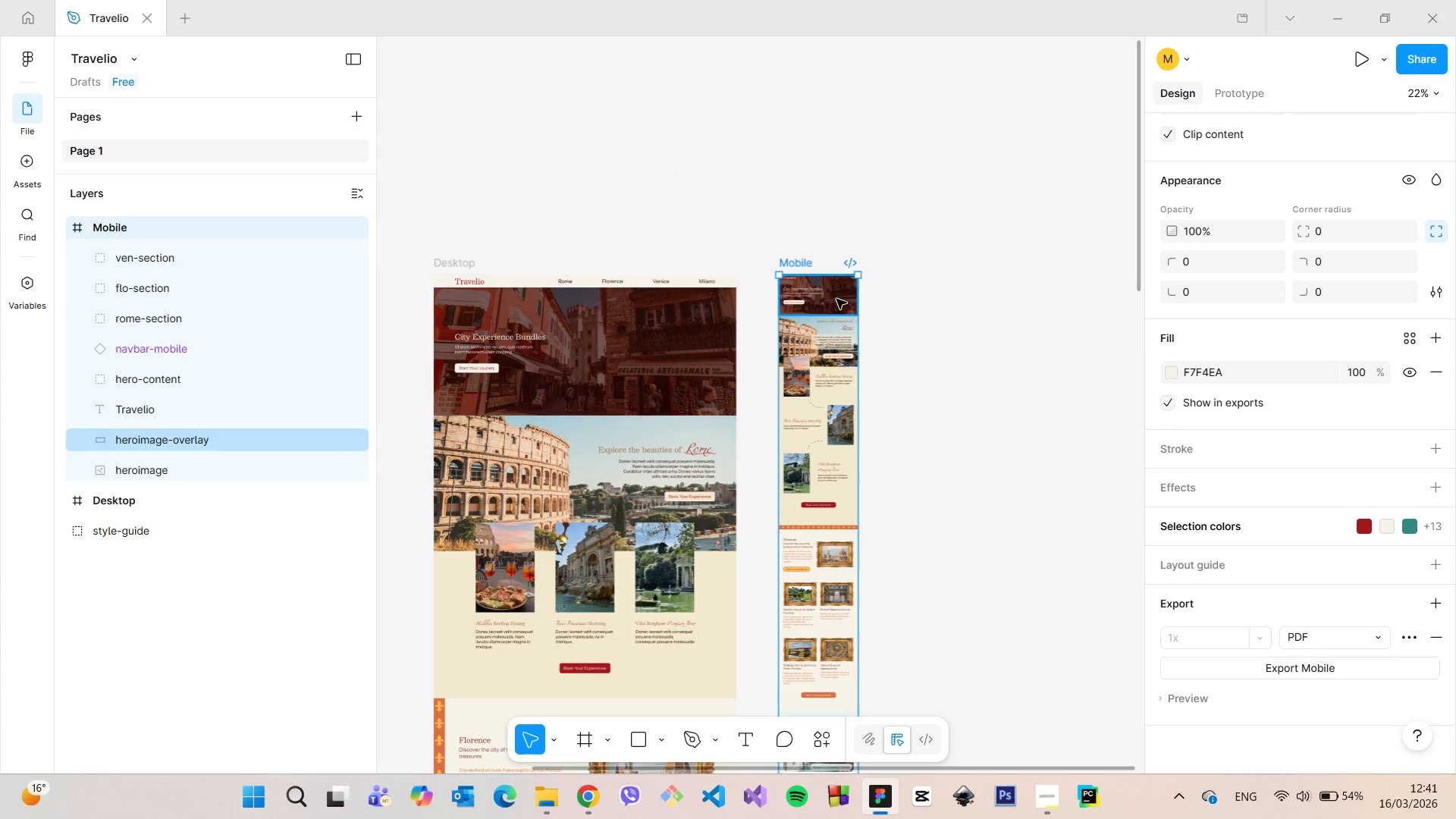 
scroll: coordinate [836, 299], scroll_direction: down, amount: 5.0
 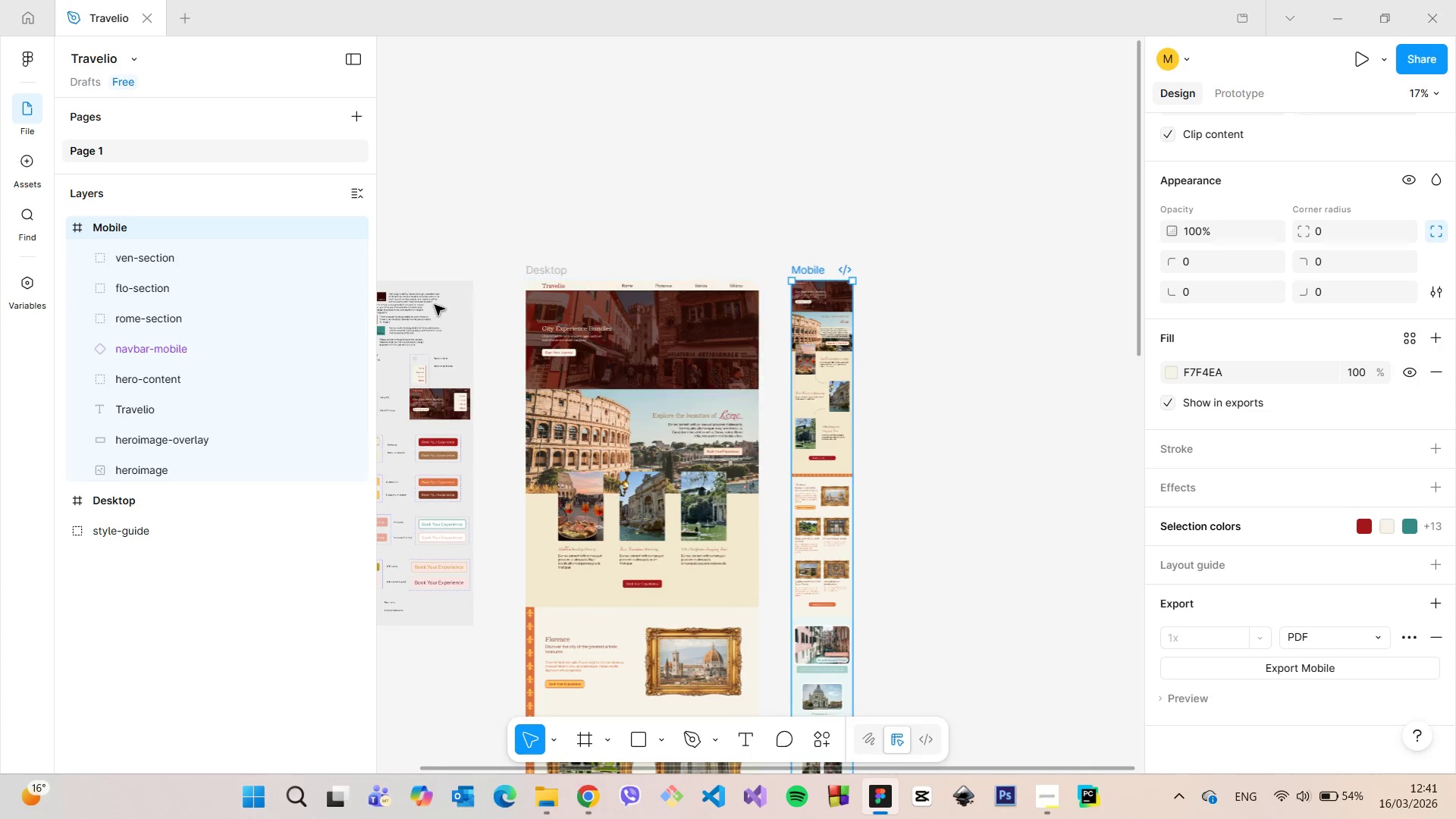 
left_click([431, 306])
 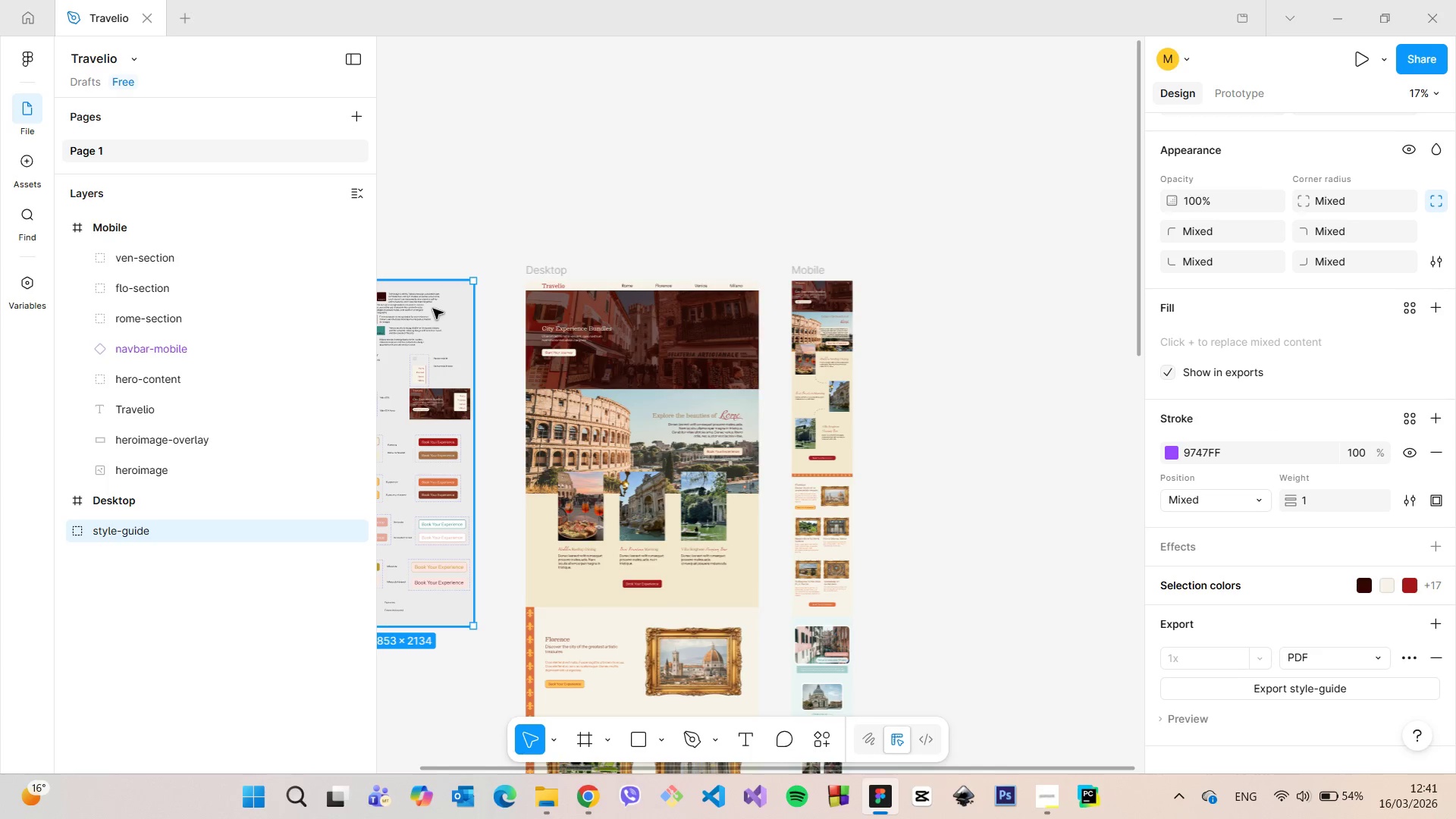 
left_click_drag(start_coordinate=[433, 309], to_coordinate=[452, 312])
 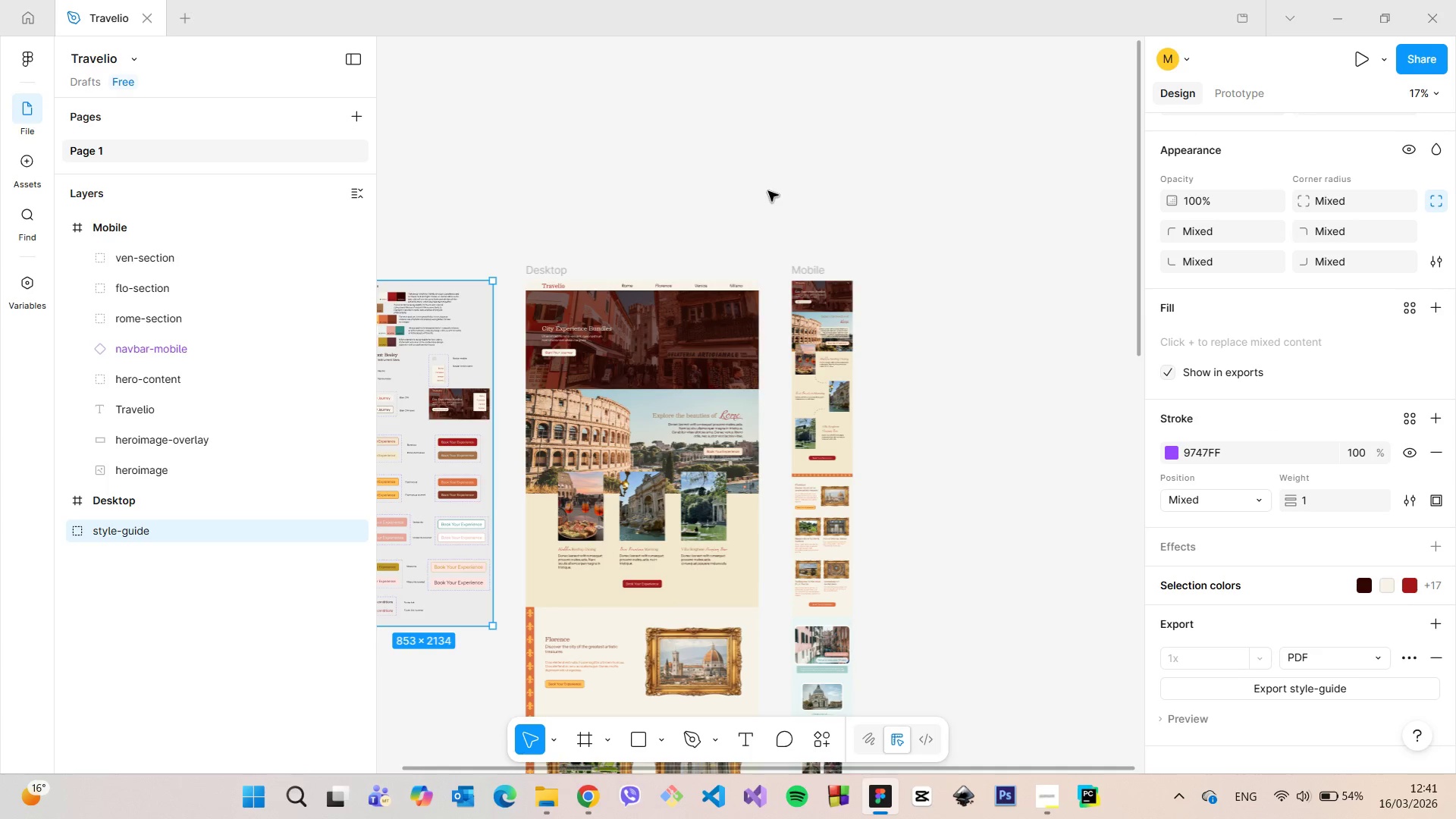 
left_click([768, 191])
 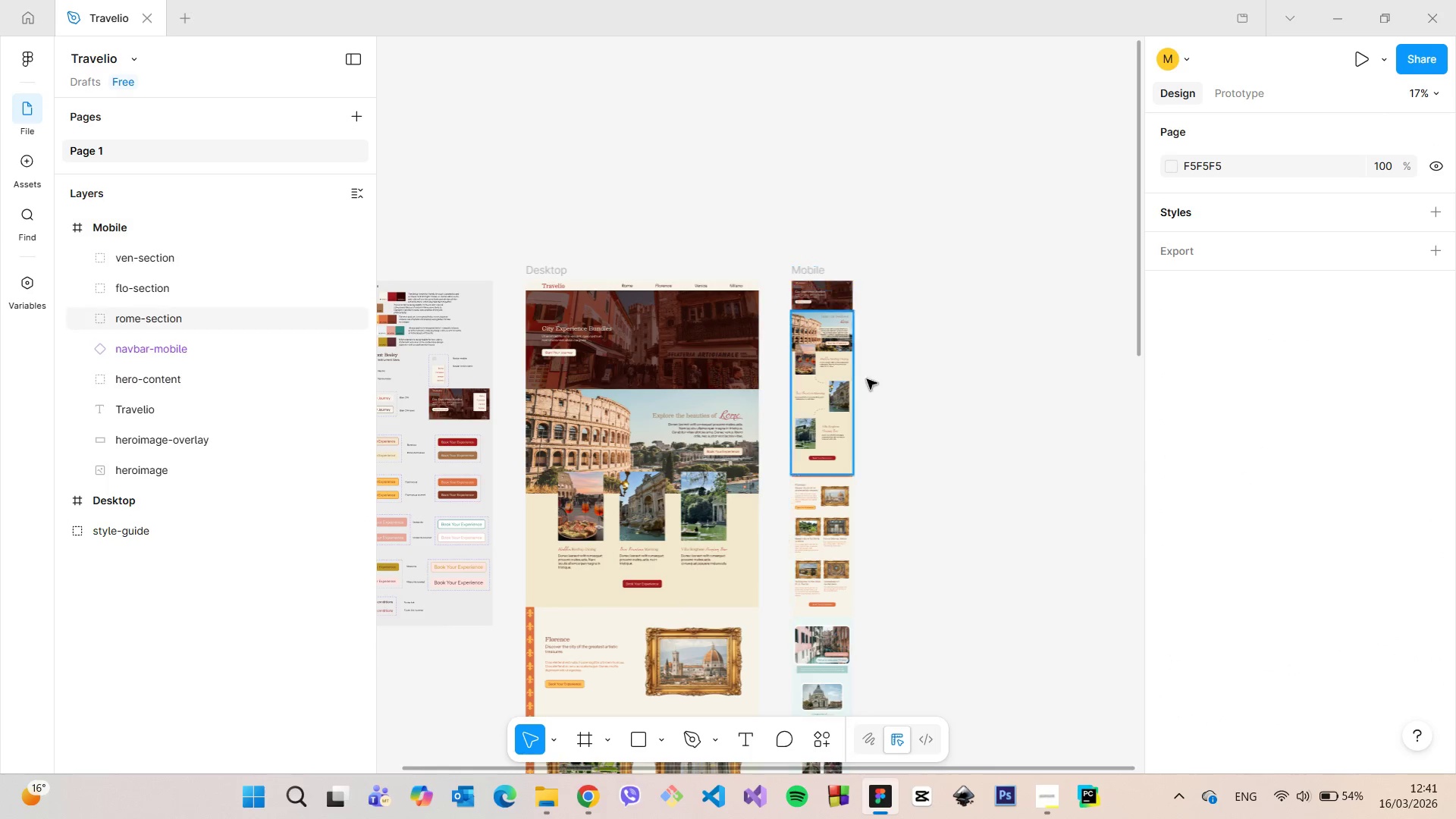 
scroll: coordinate [931, 500], scroll_direction: down, amount: 18.0
 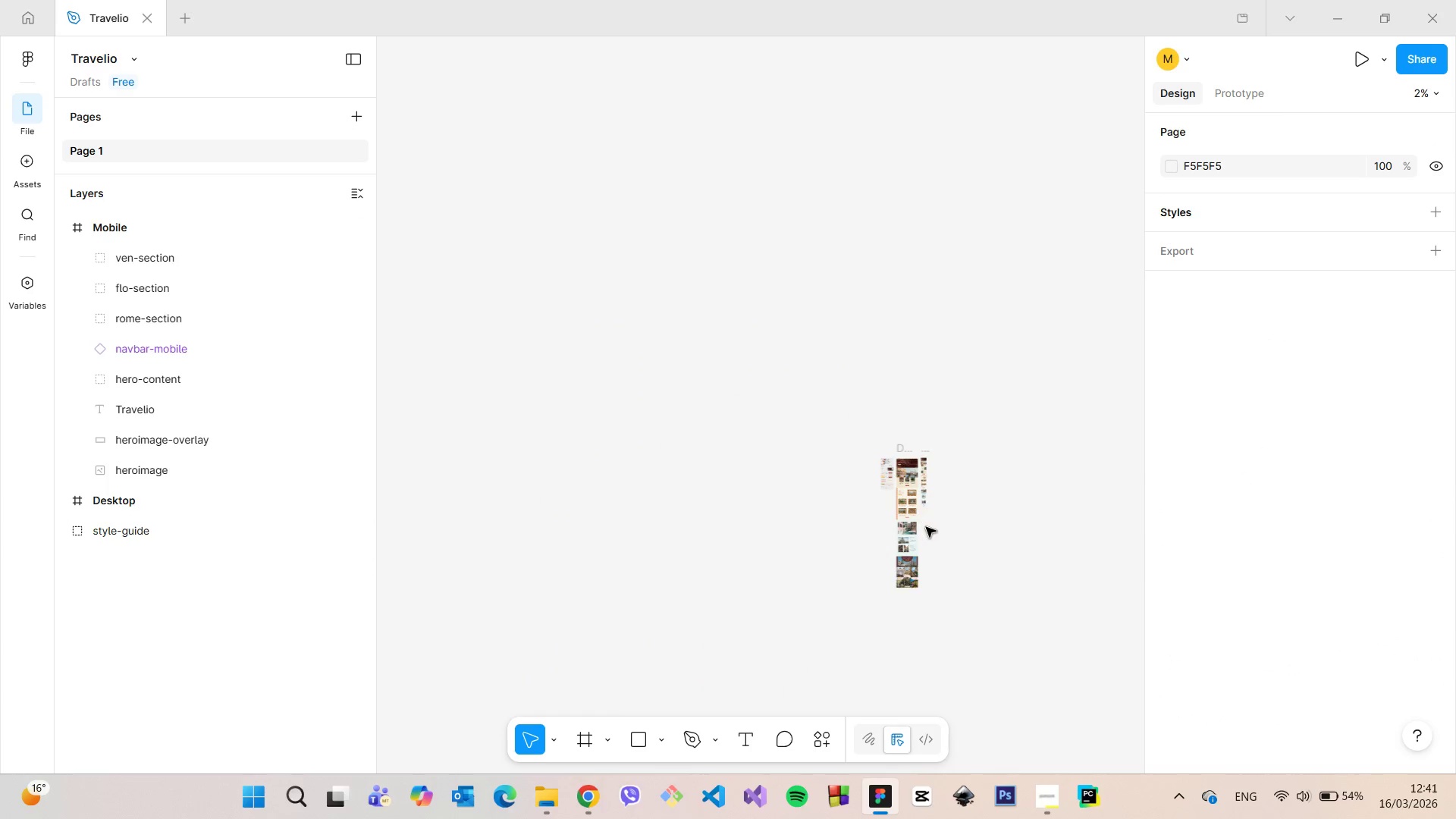 
scroll: coordinate [922, 610], scroll_direction: up, amount: 16.0
 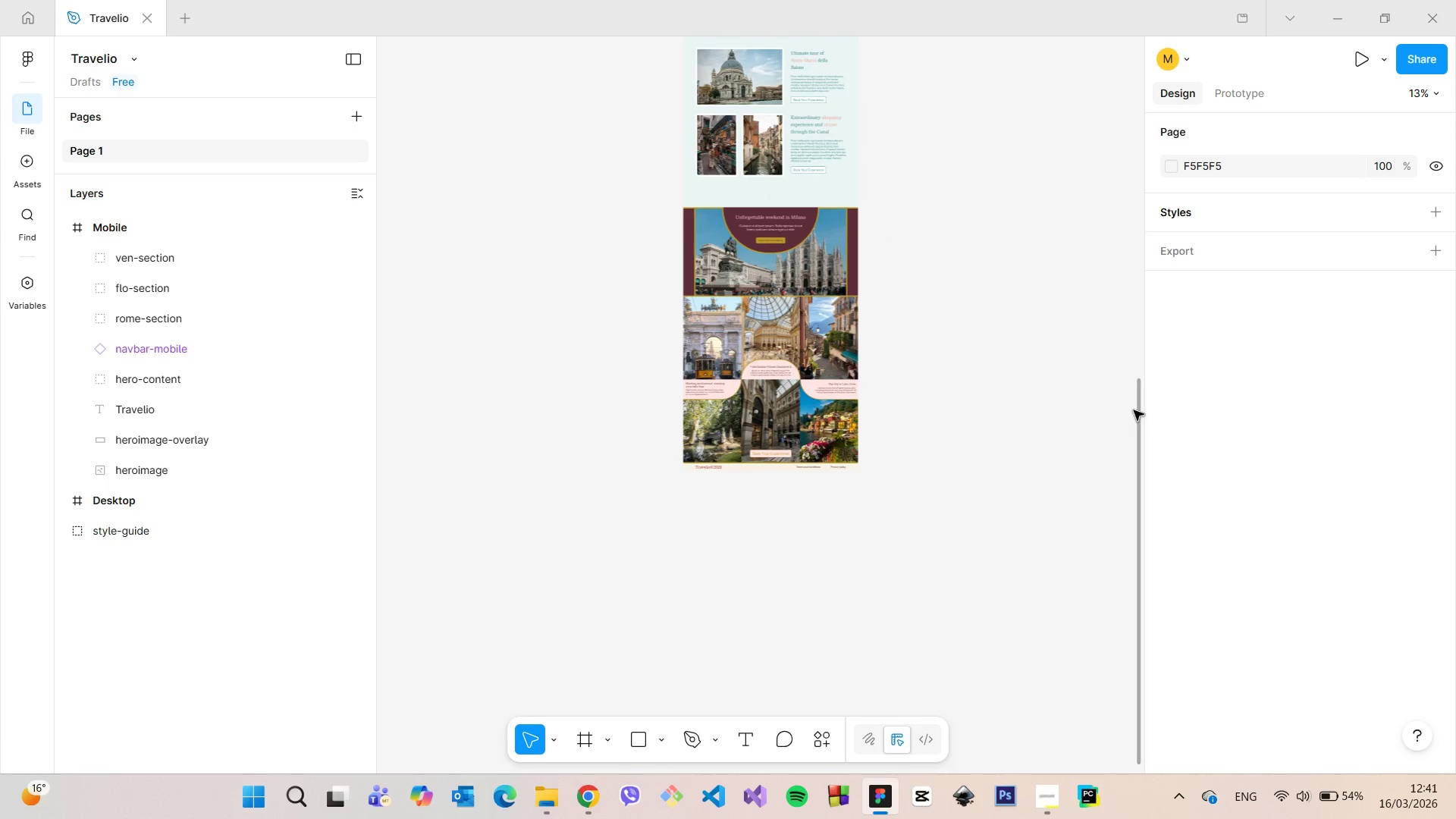 
left_click_drag(start_coordinate=[1134, 410], to_coordinate=[1123, 375])
 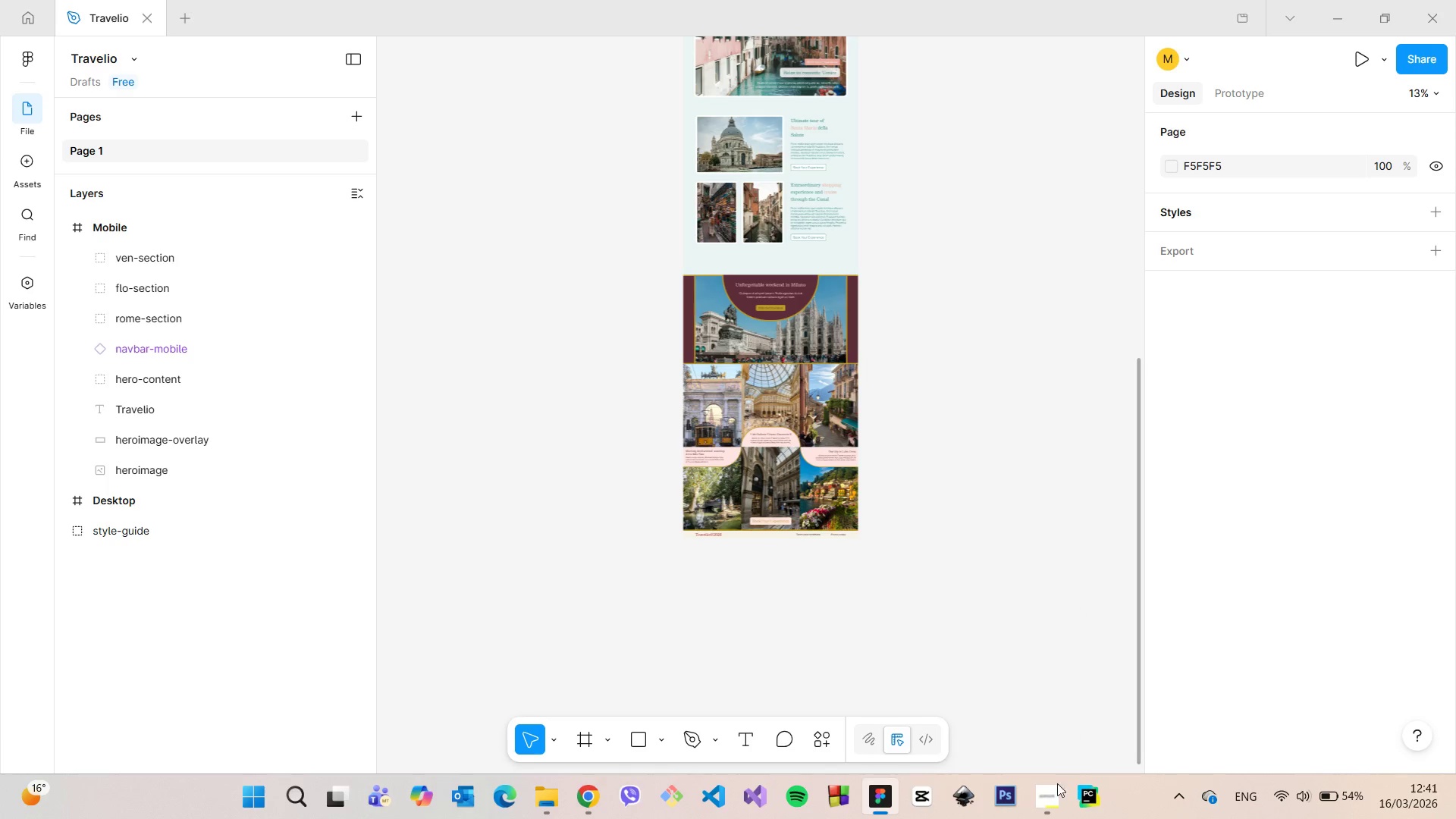 
left_click([1057, 788])